 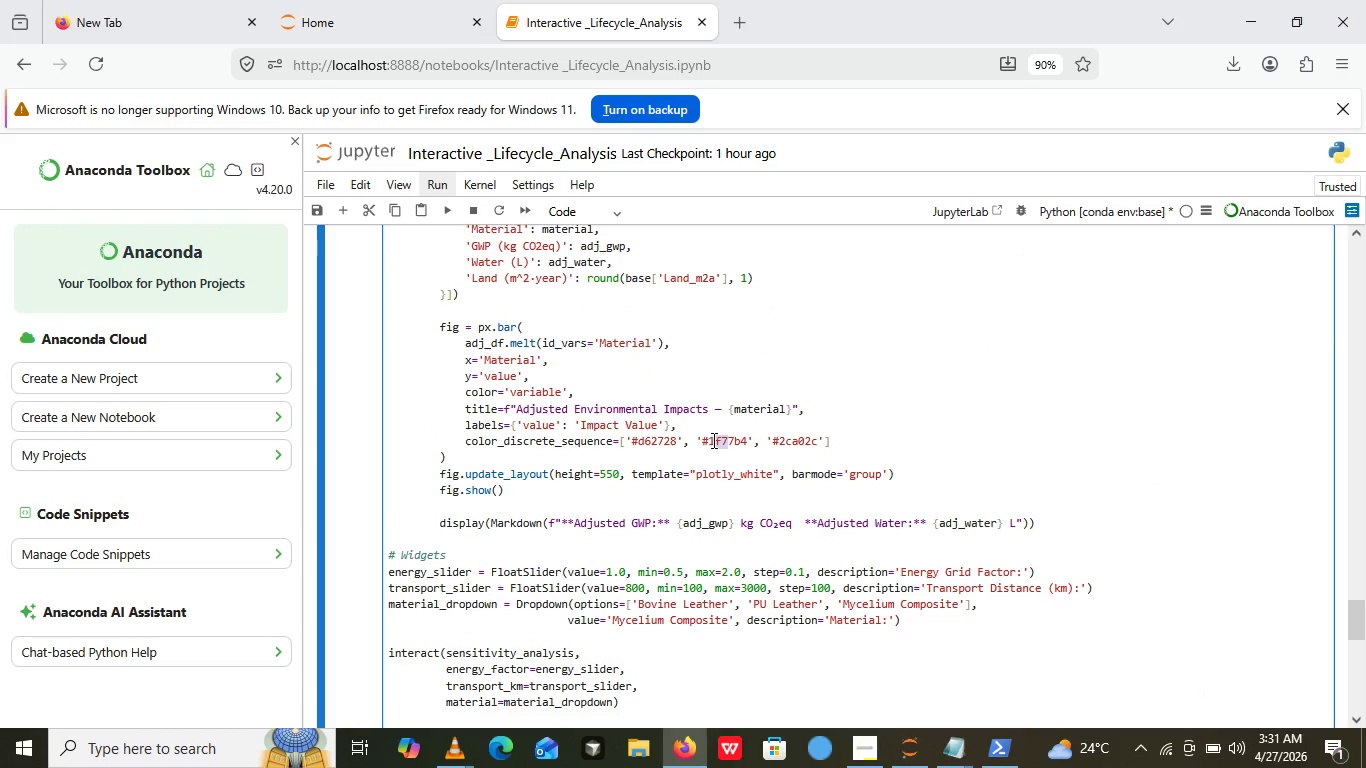 
key(Backspace)
 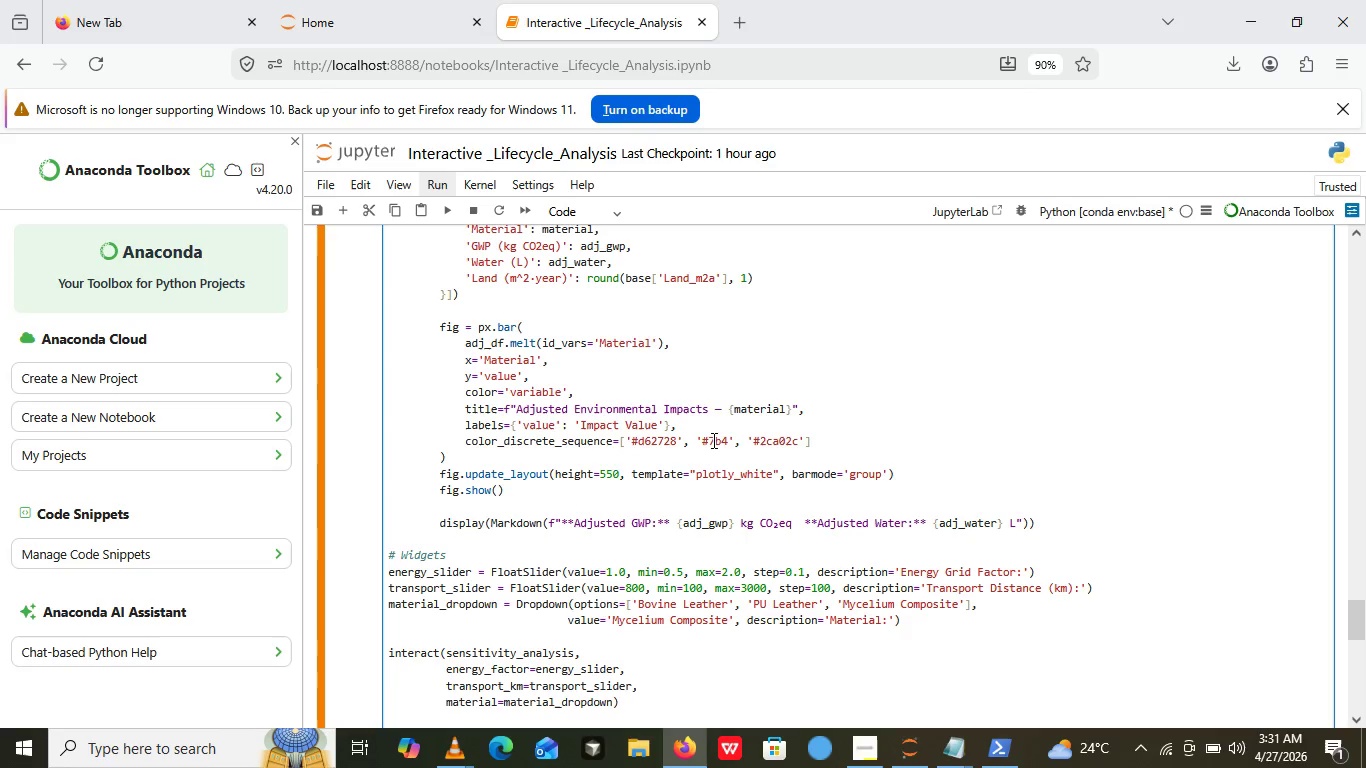 
key(Backspace)
 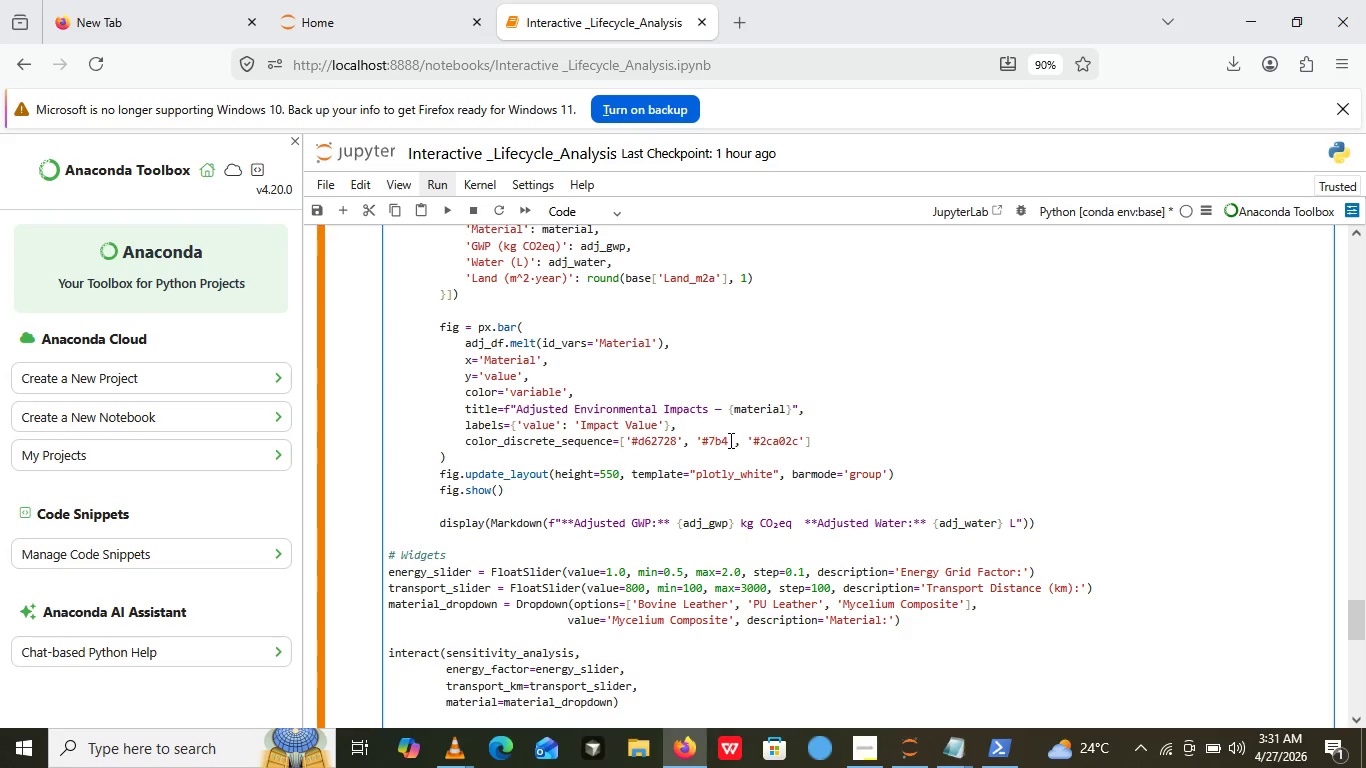 
left_click([712, 440])
 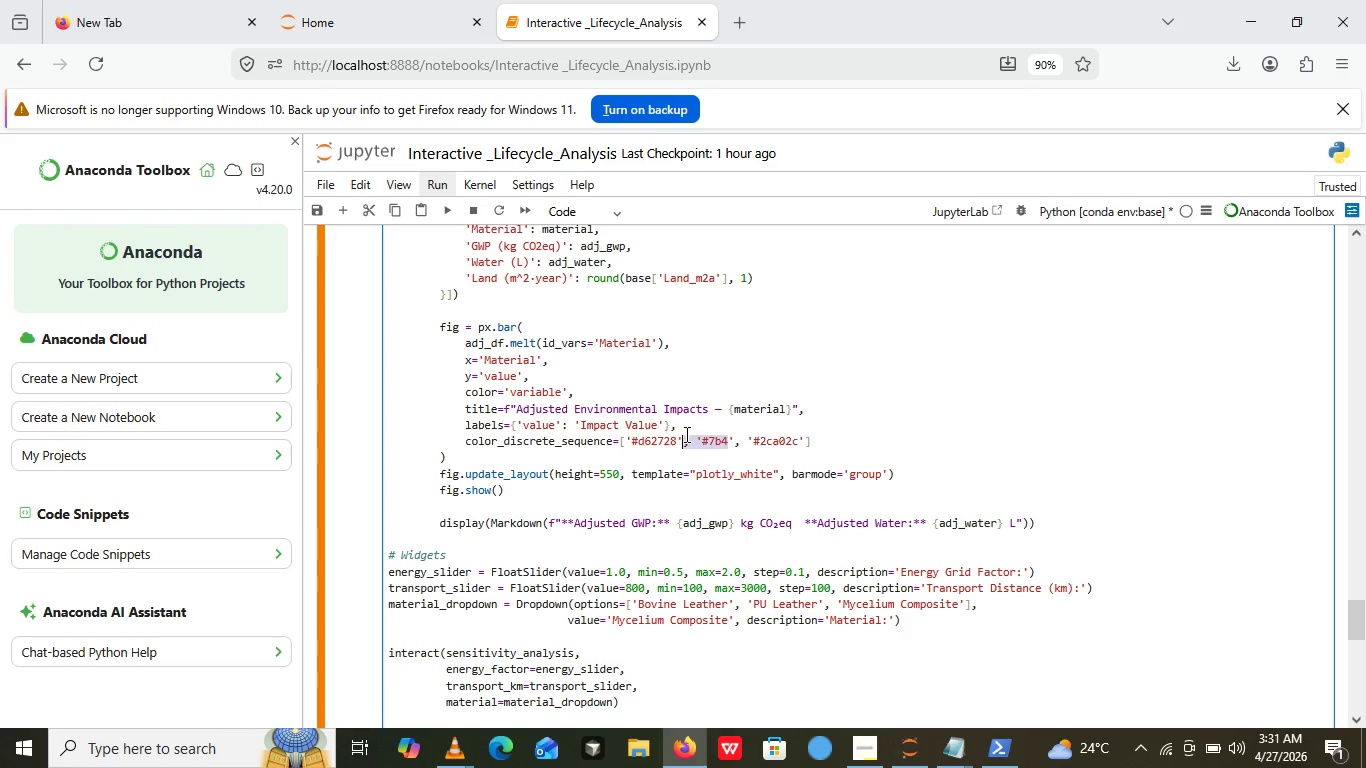 
left_click_drag(start_coordinate=[725, 440], to_coordinate=[705, 434])
 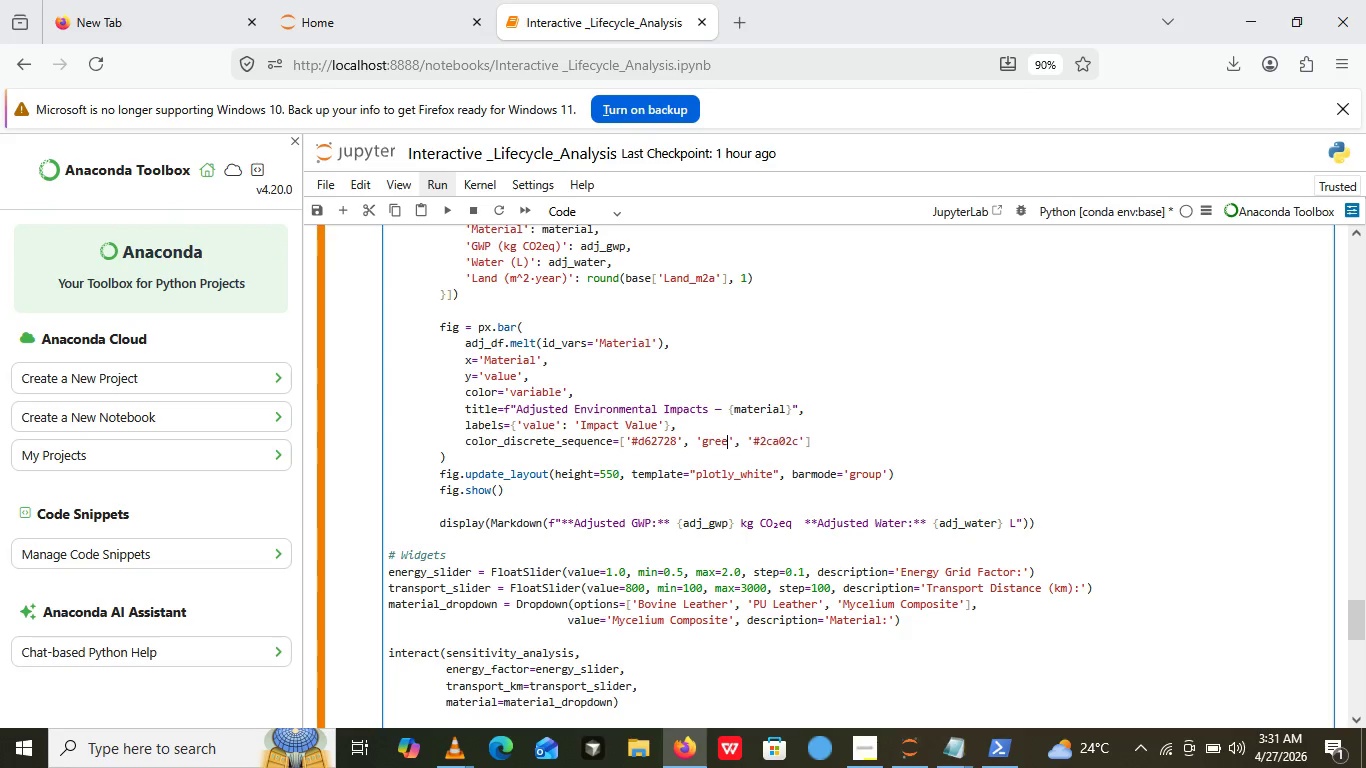 
type(green)
 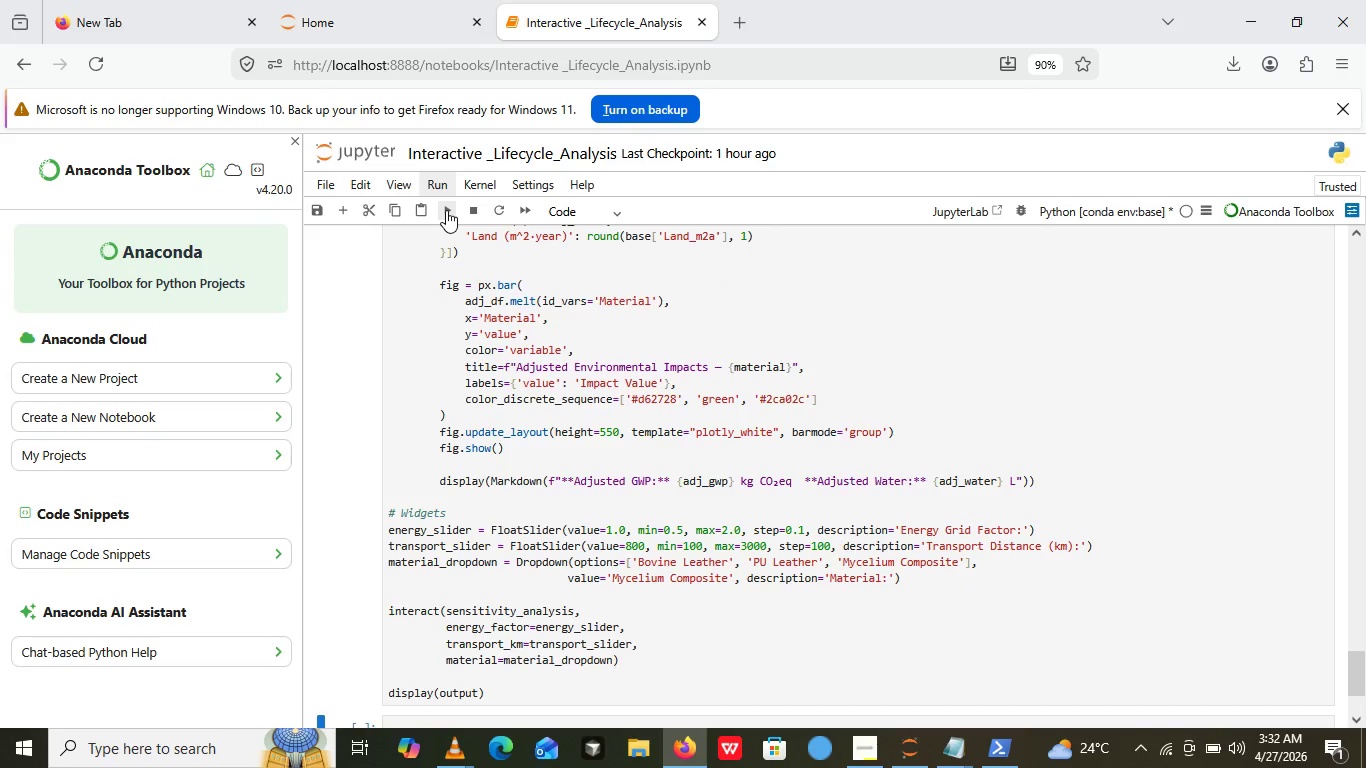 
left_click([446, 210])
 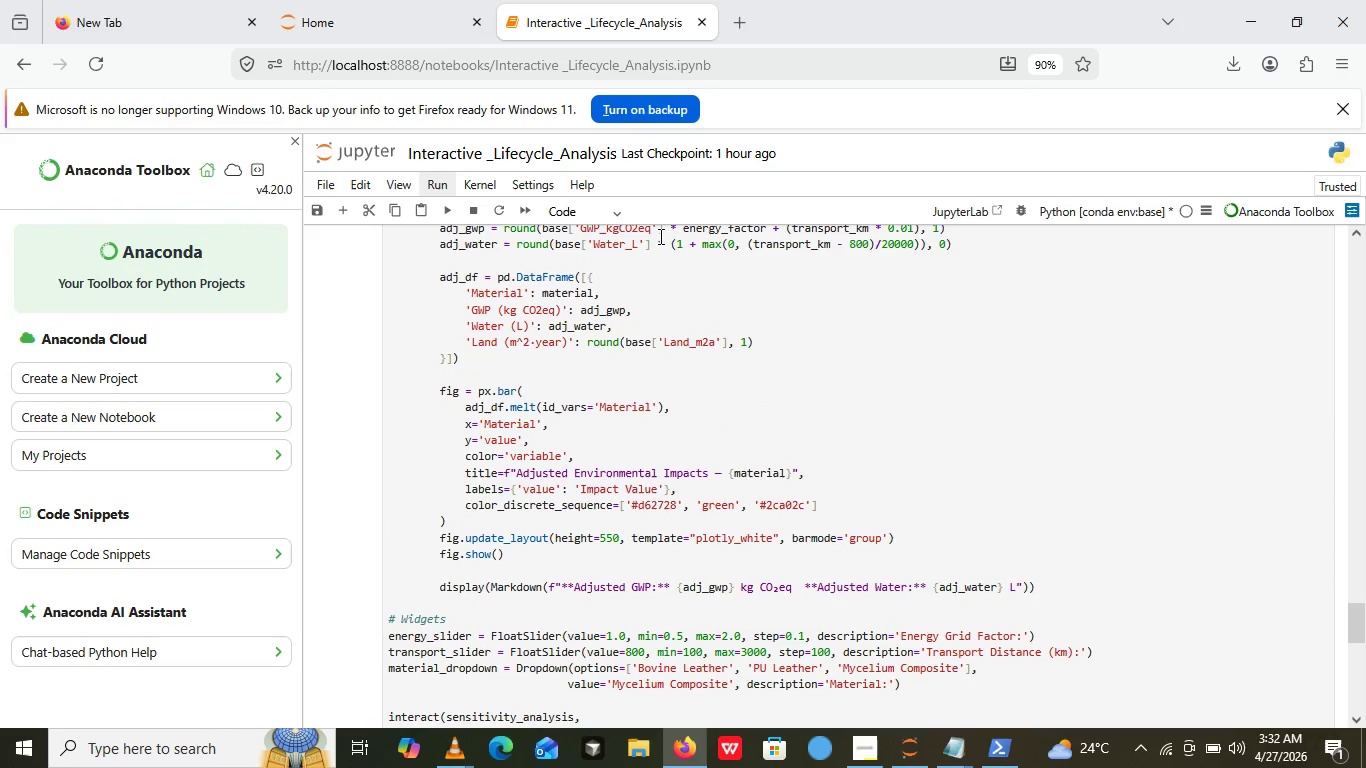 
wait(7.64)
 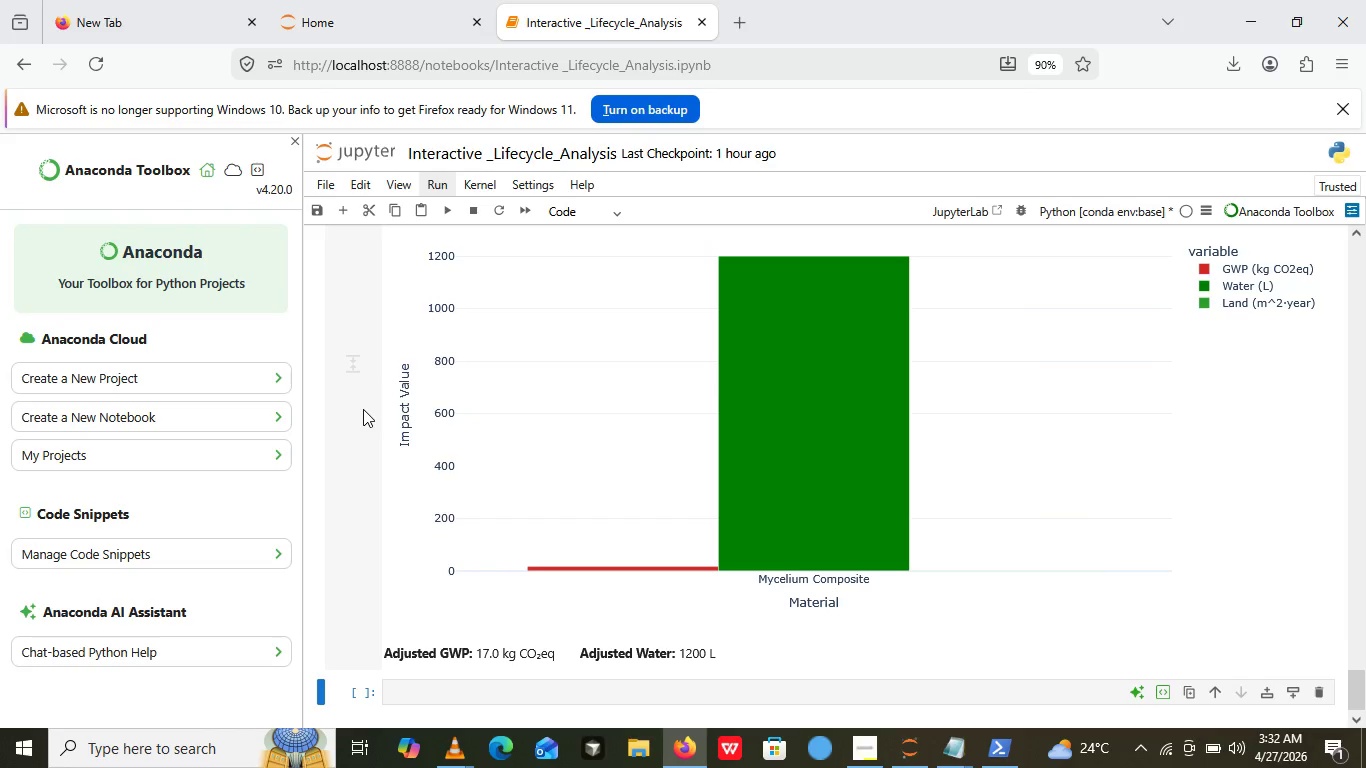 
left_click([734, 511])
 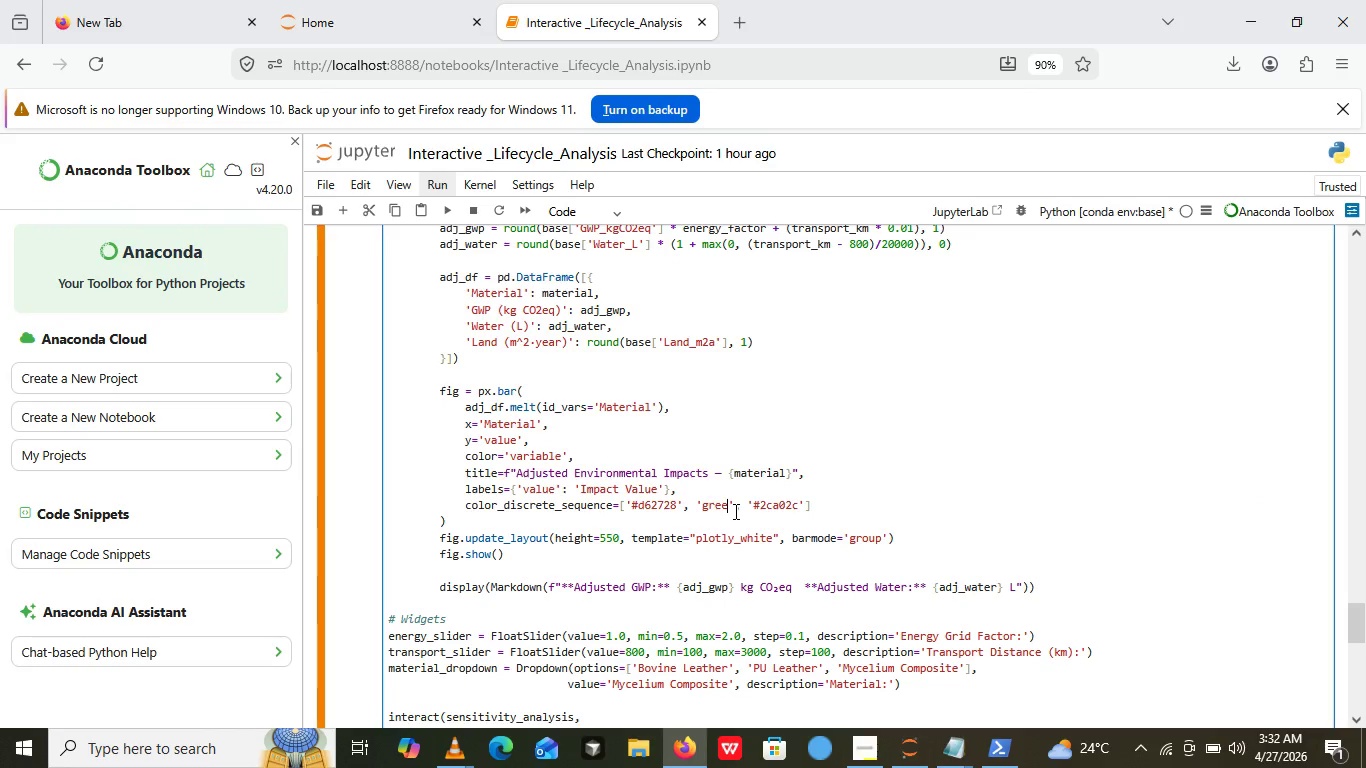 
key(Control+Z)
 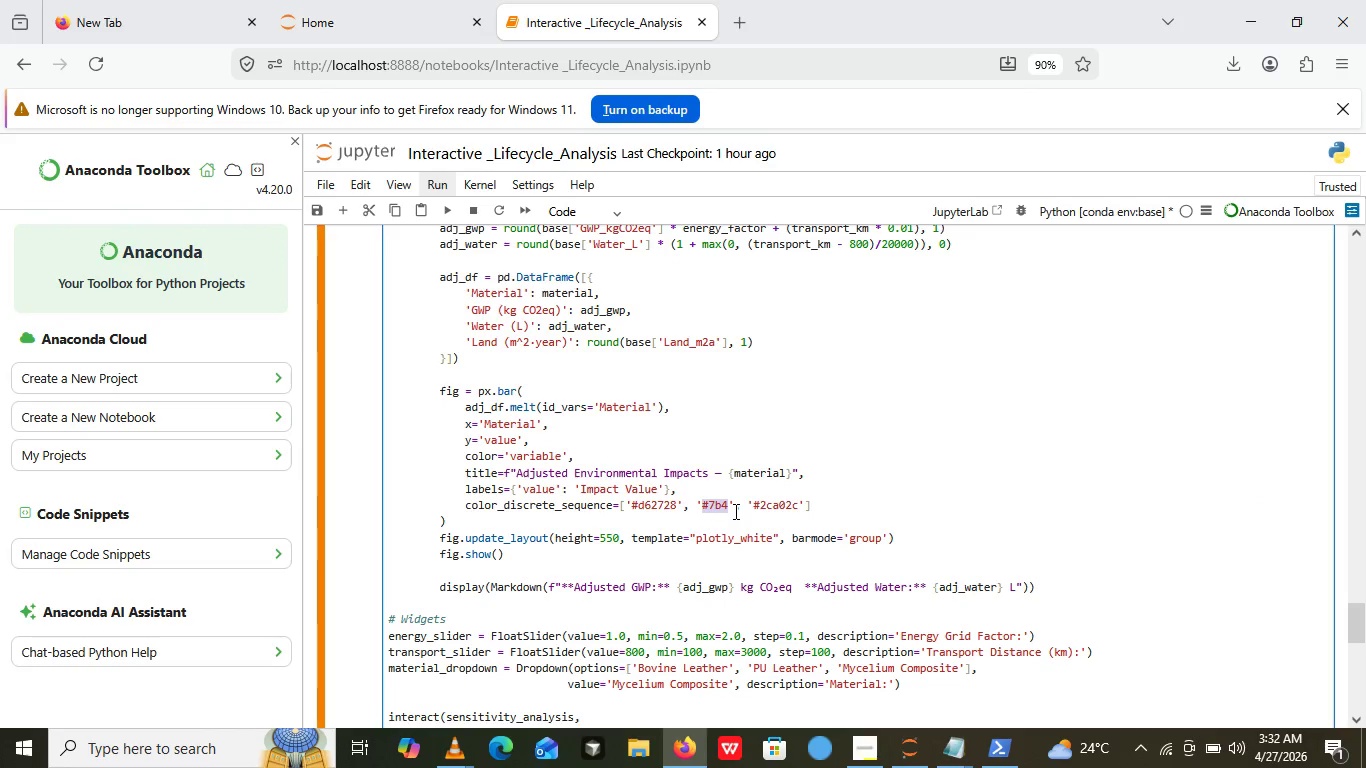 
hold_key(key=Z, duration=0.41)
 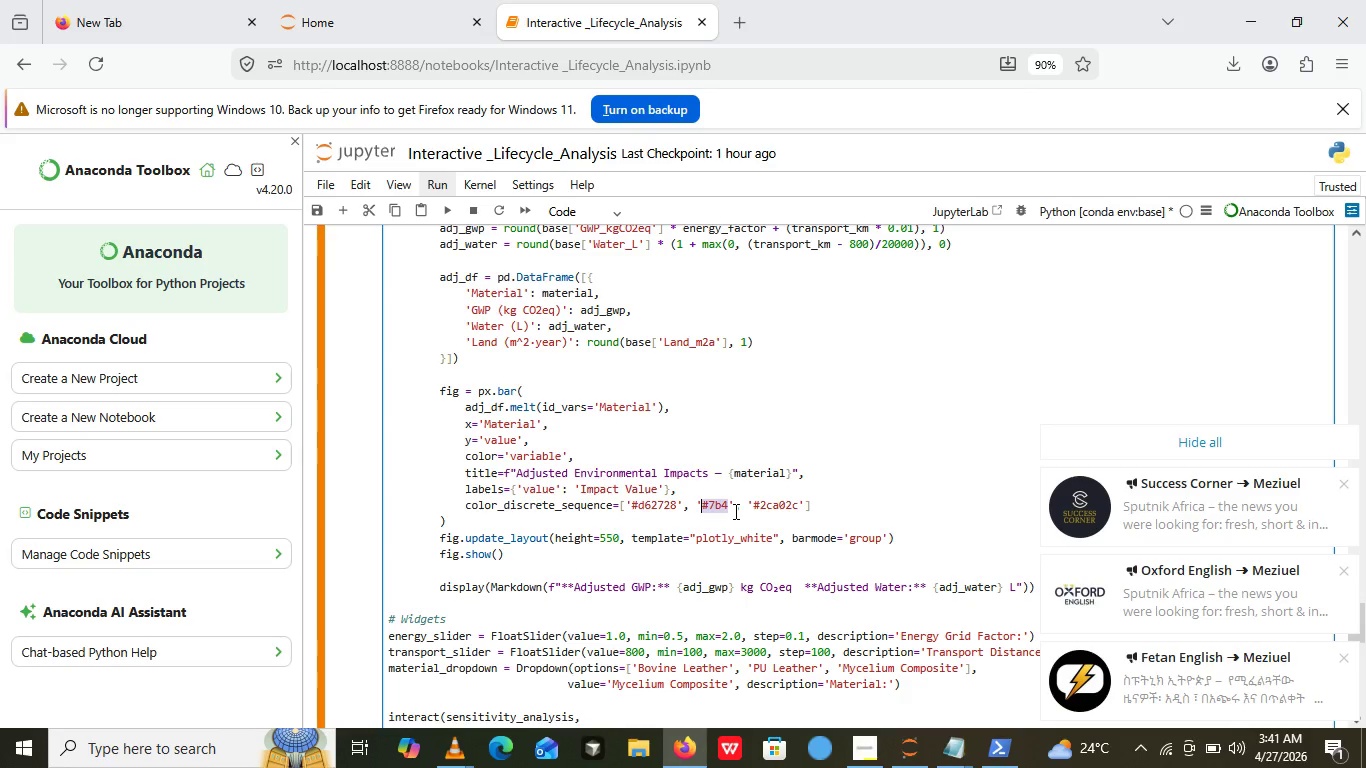 
wait(561.97)
 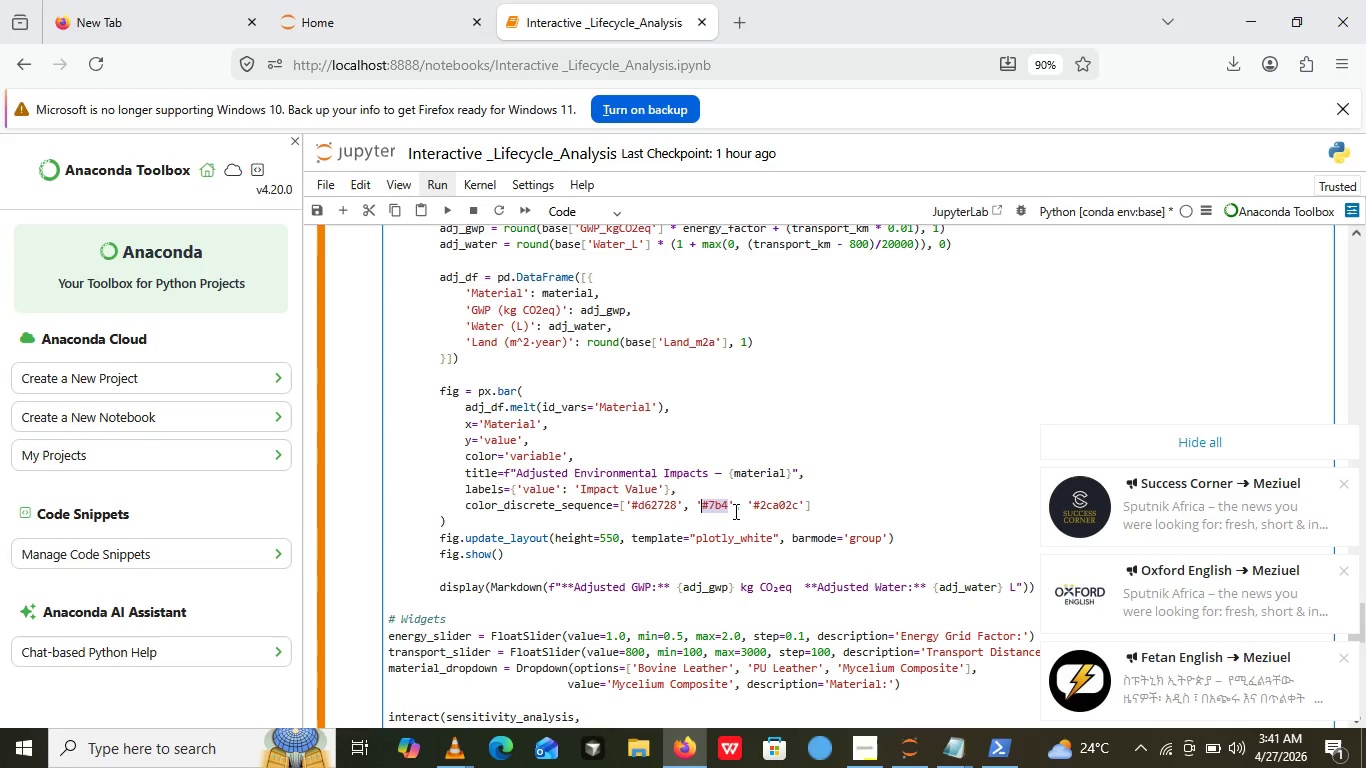 
key(Control+Z)
 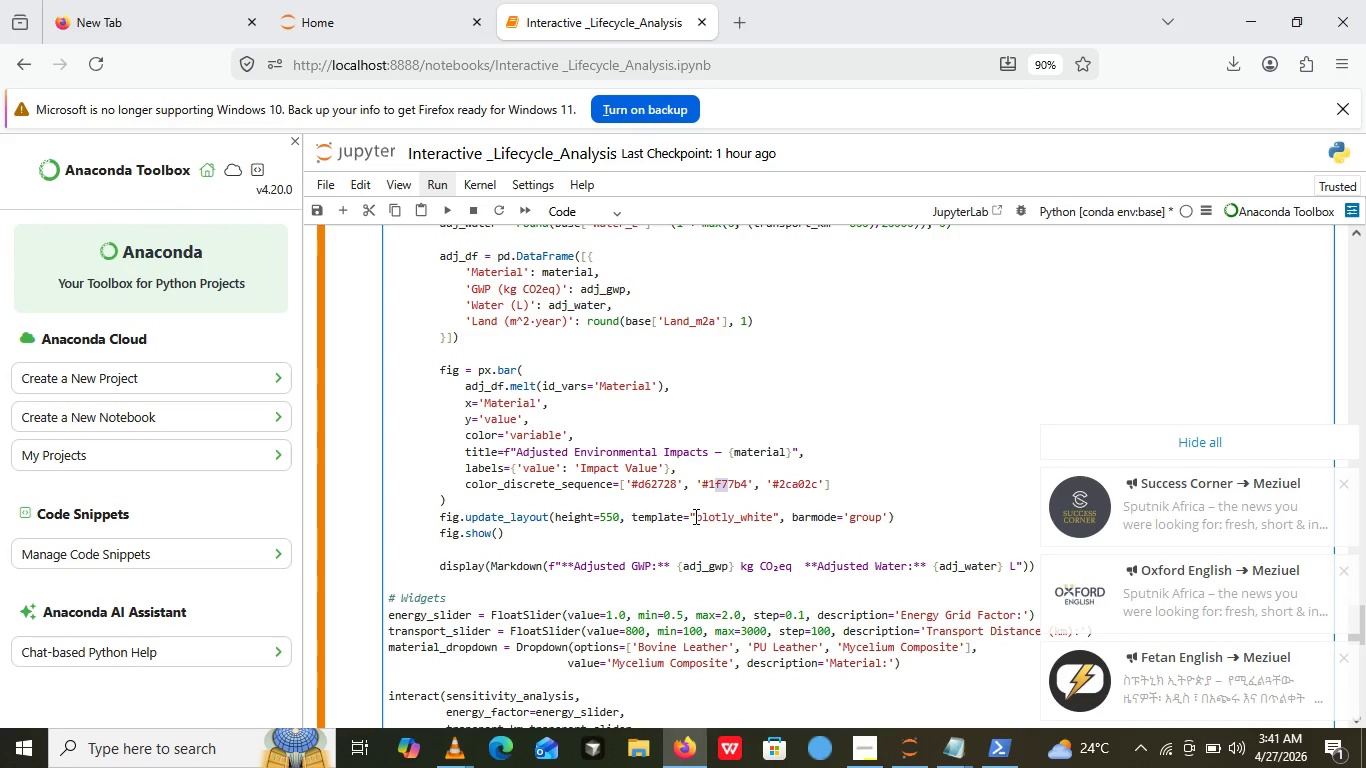 
key(Control+Z)
 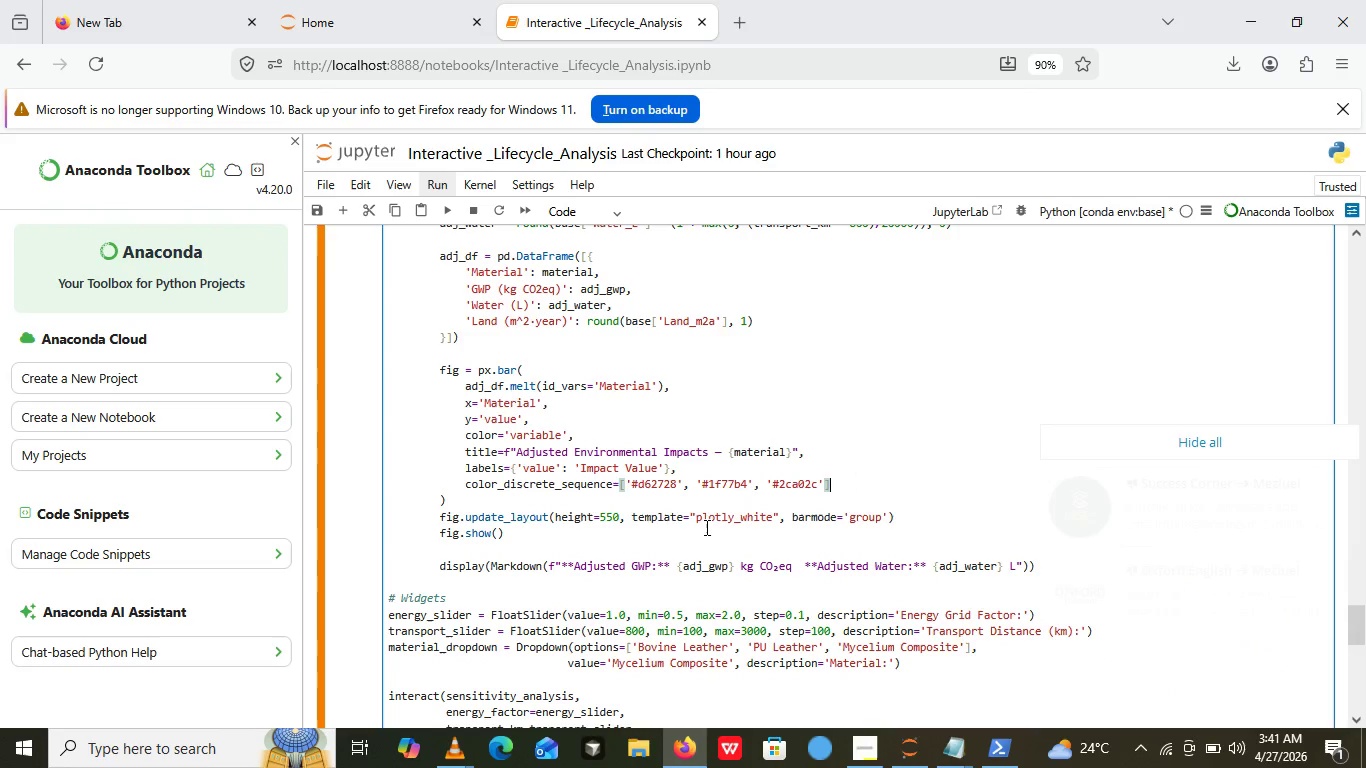 
left_click([853, 478])
 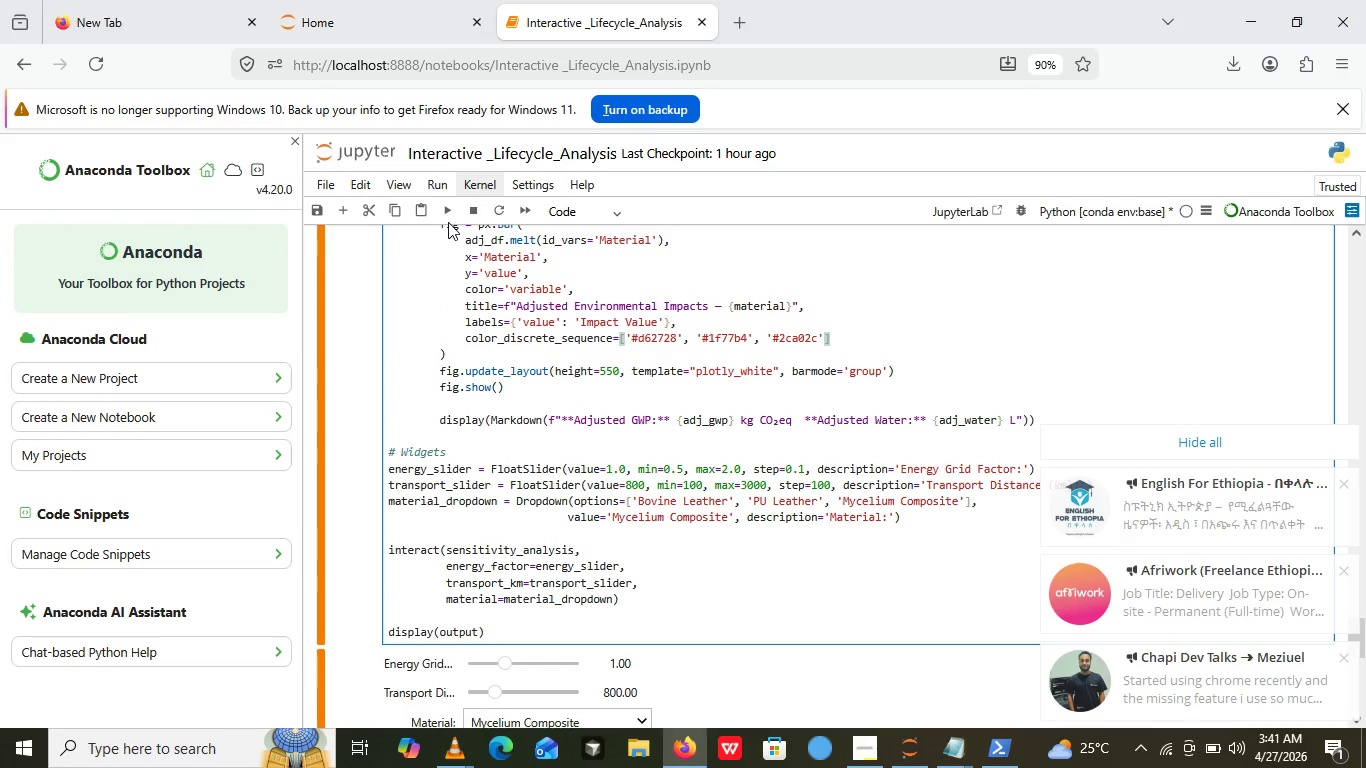 
wait(6.41)
 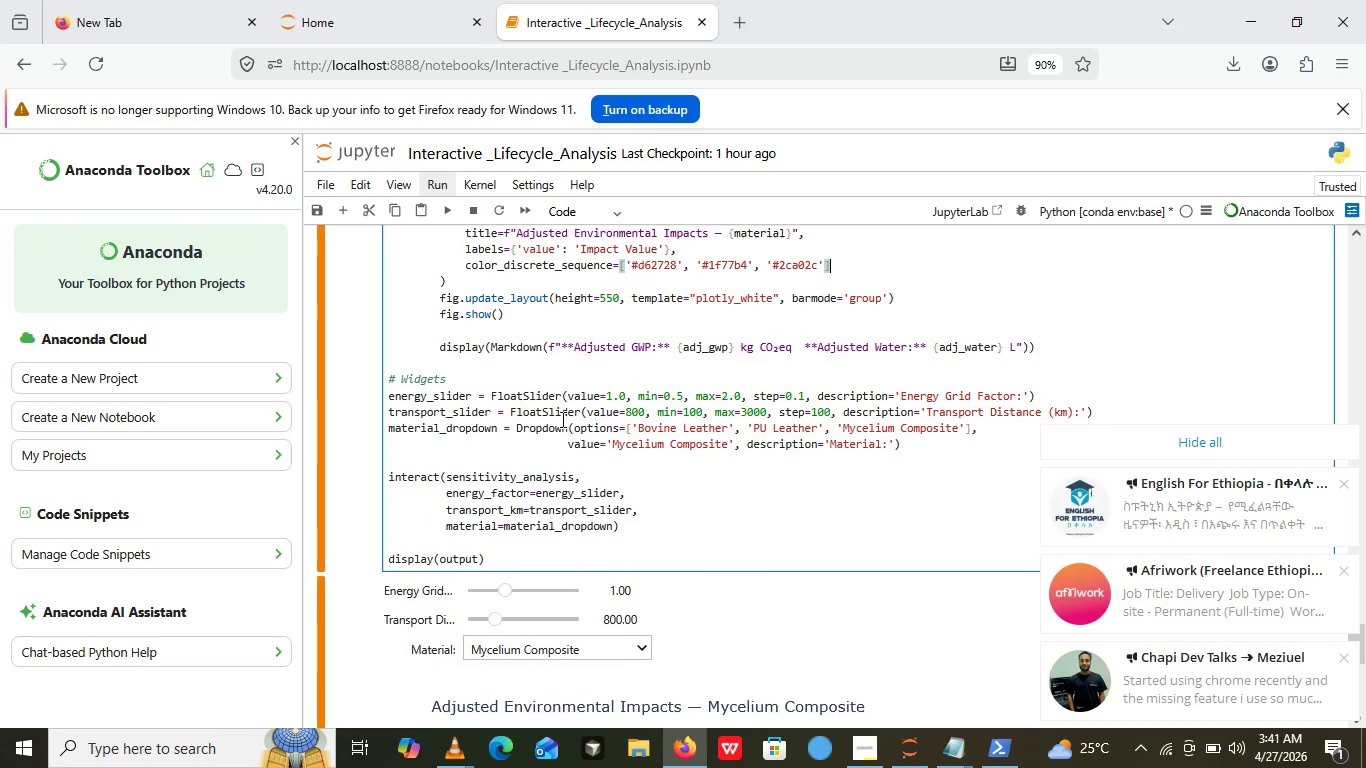 
left_click([446, 217])
 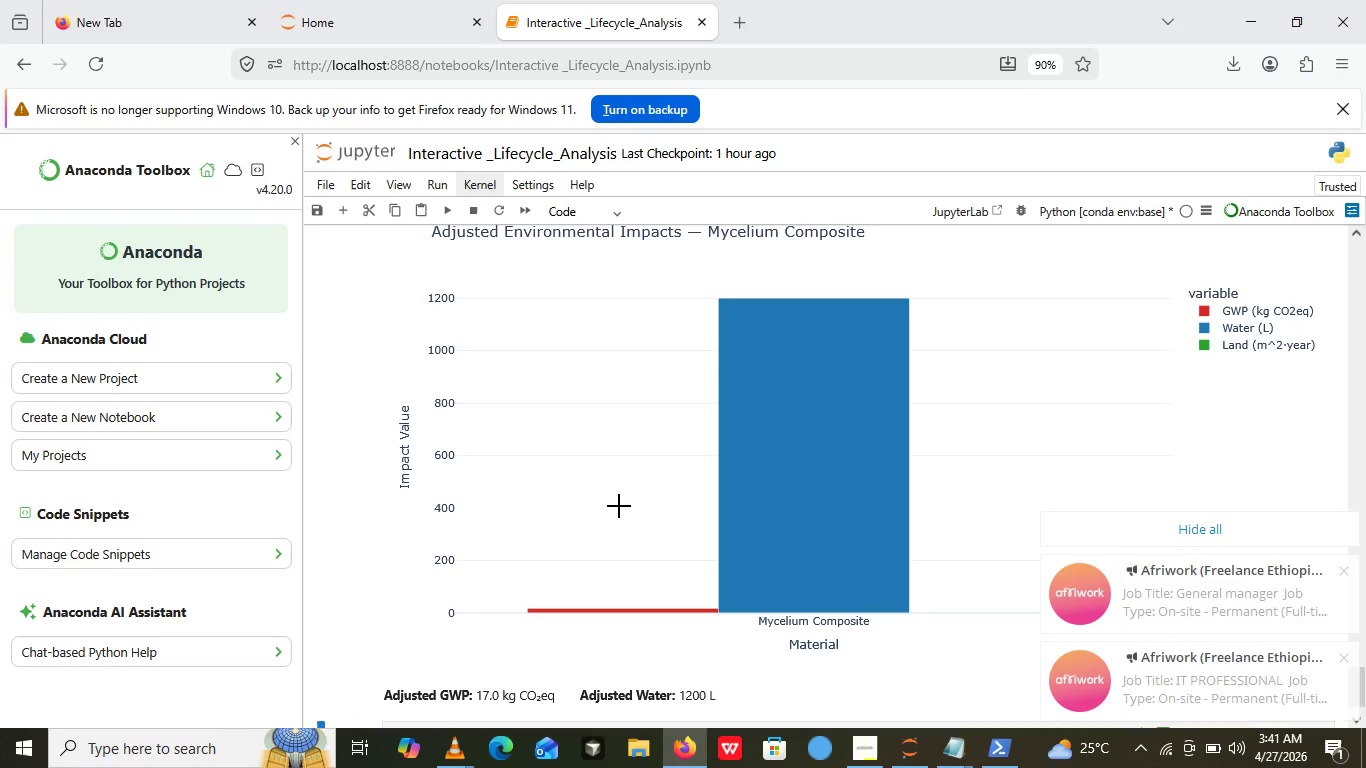 
wait(11.11)
 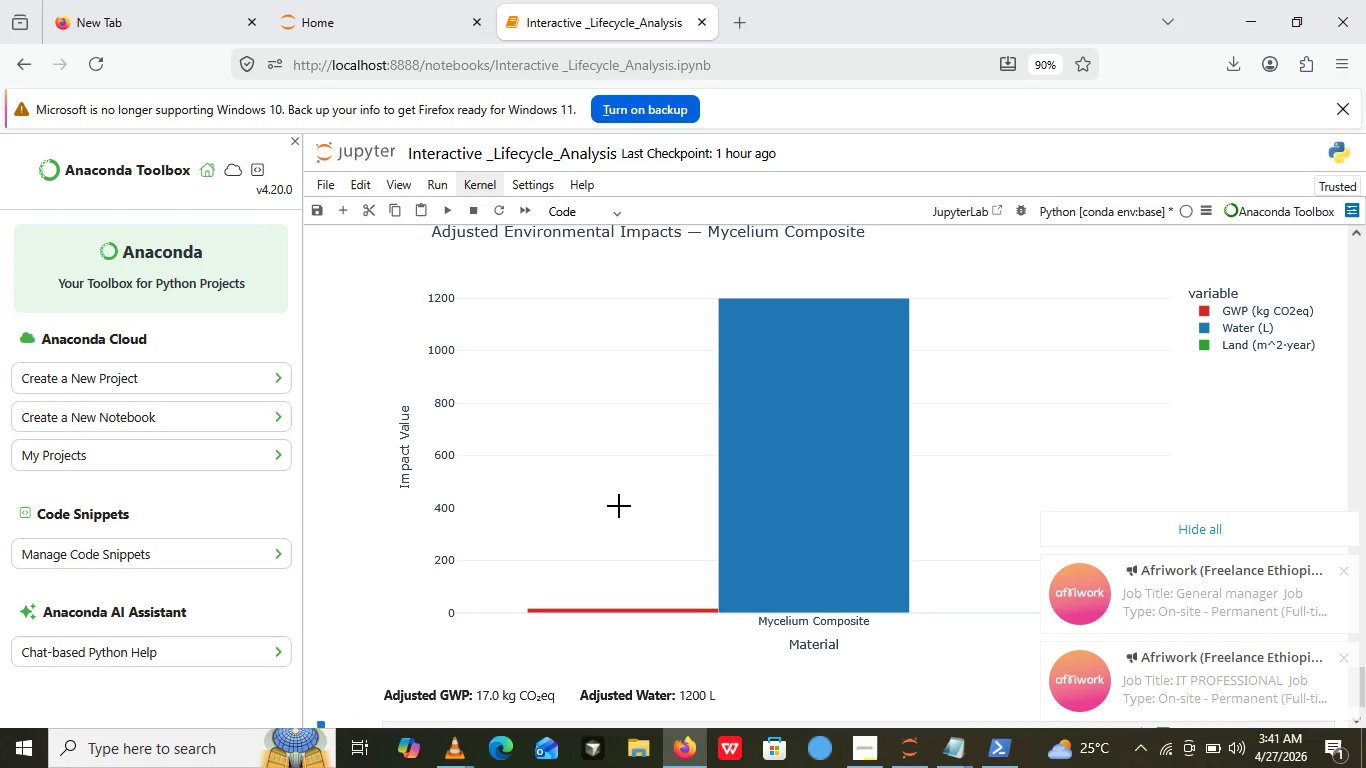 
left_click([1342, 668])
 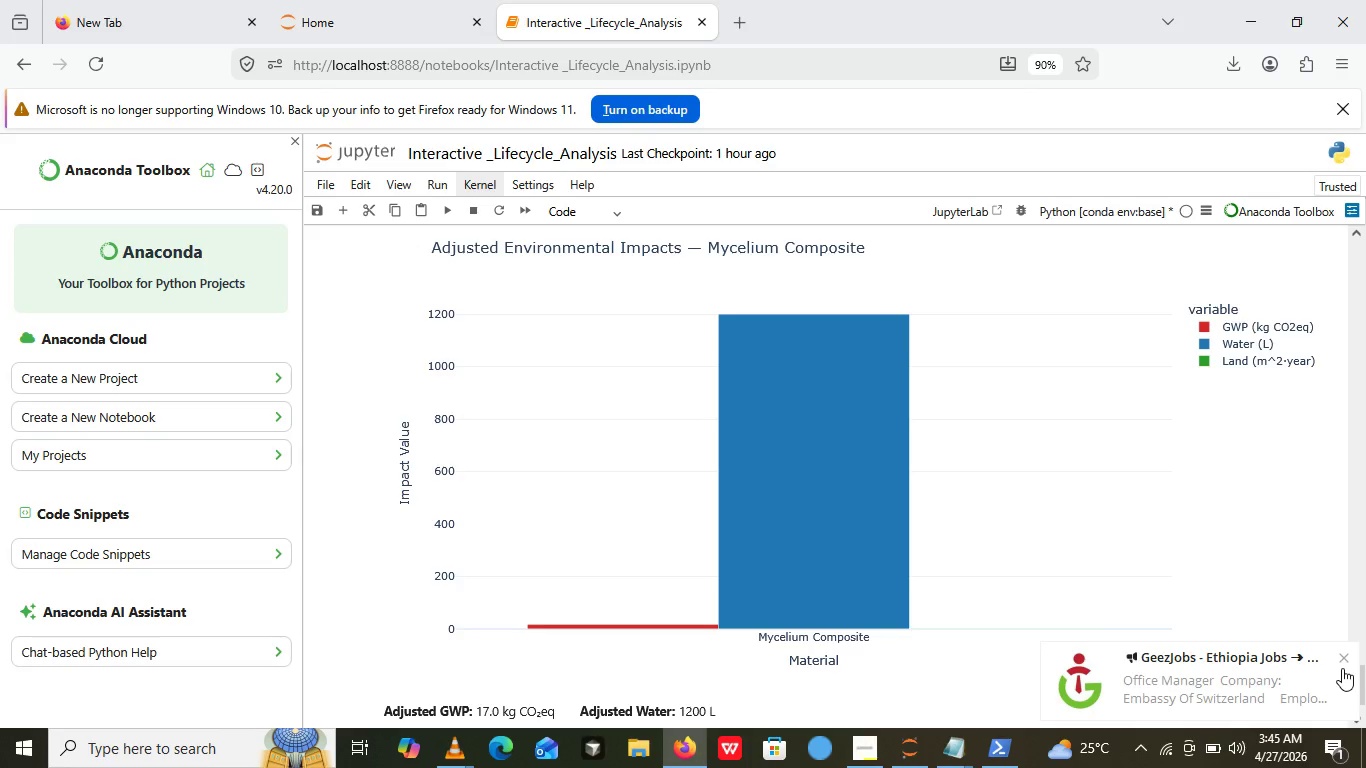 
wait(236.08)
 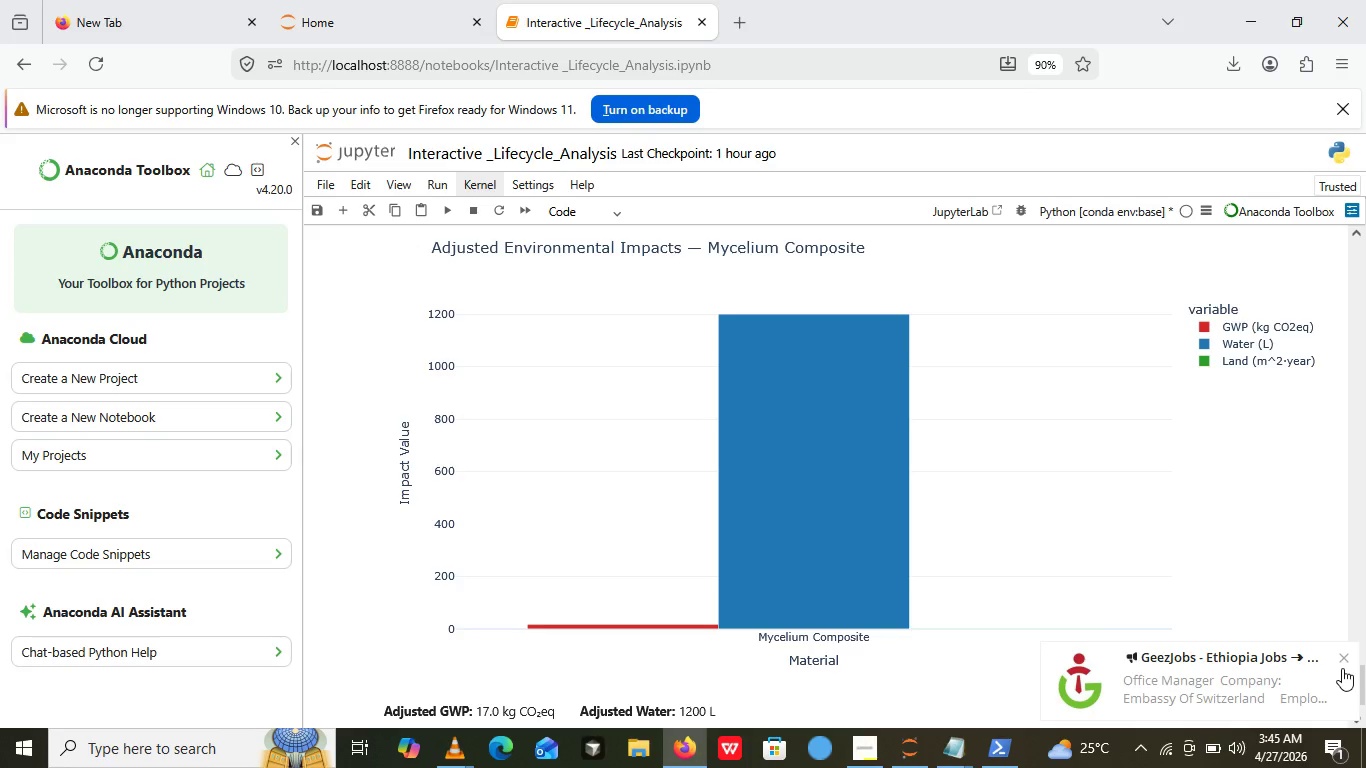 
scroll: coordinate [1274, 678], scroll_direction: down, amount: 7.0
 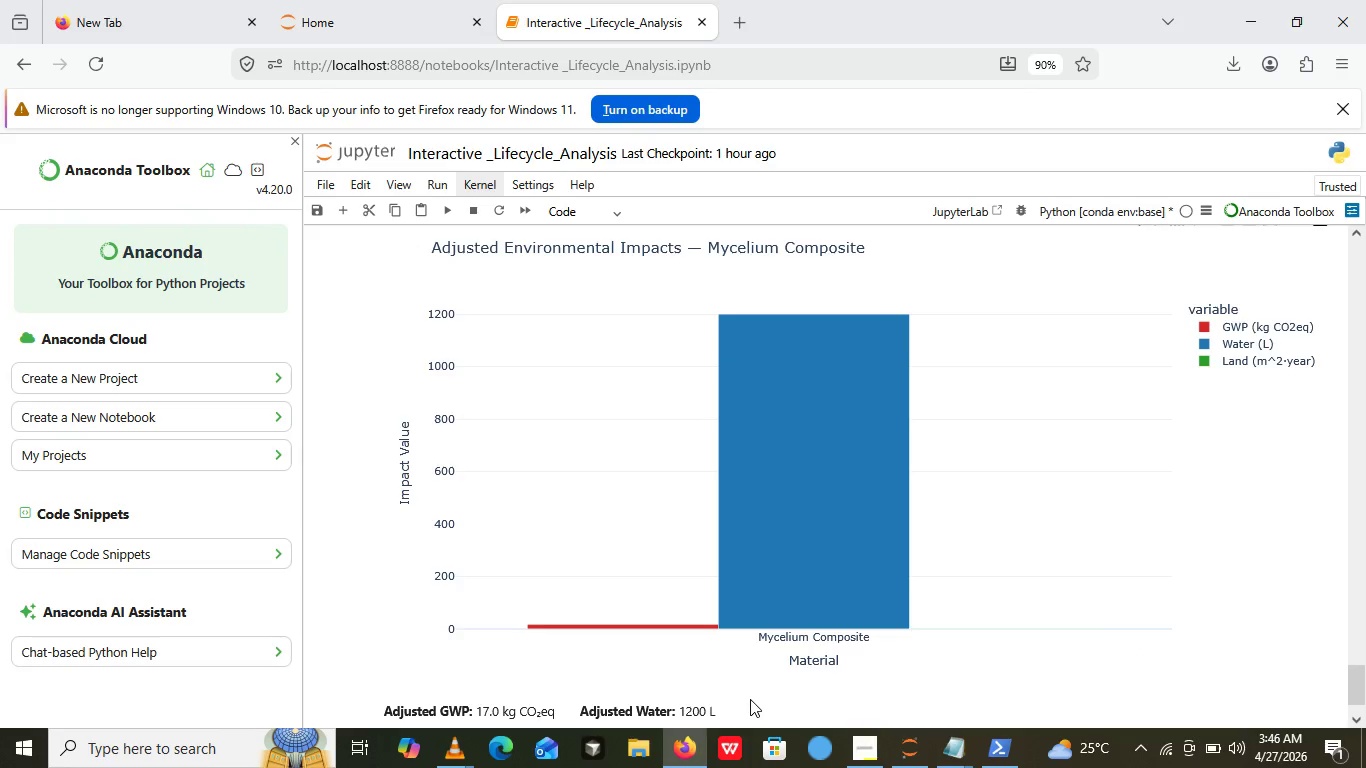 
wait(18.76)
 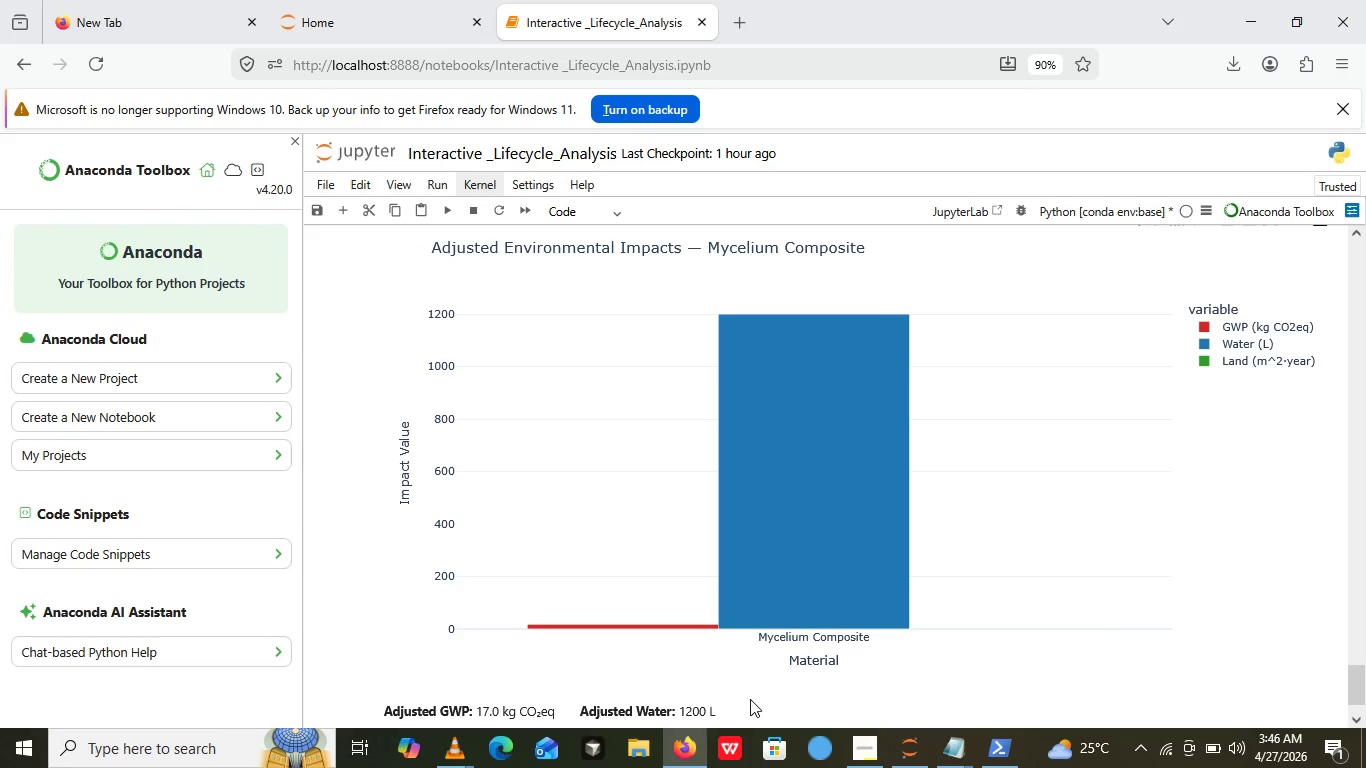 
left_click([1340, 658])
 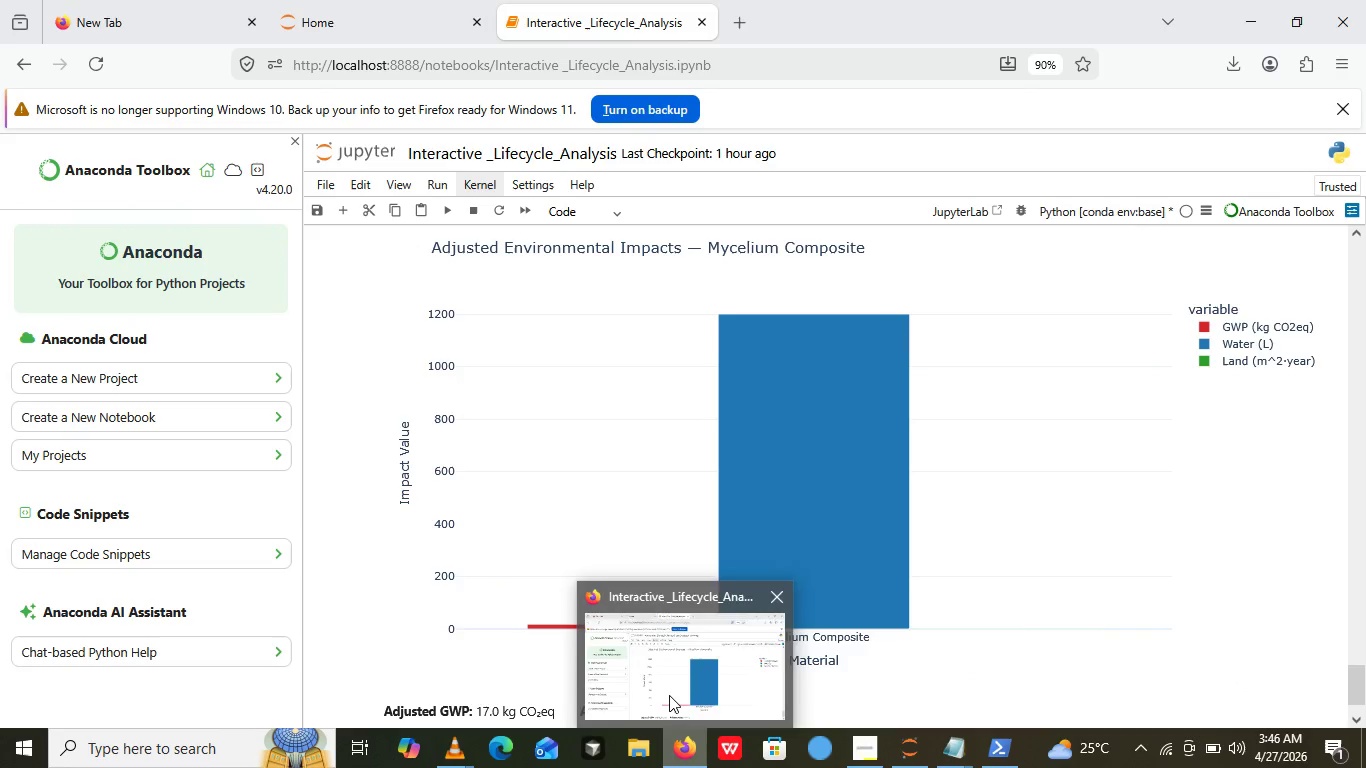 
left_click([669, 695])
 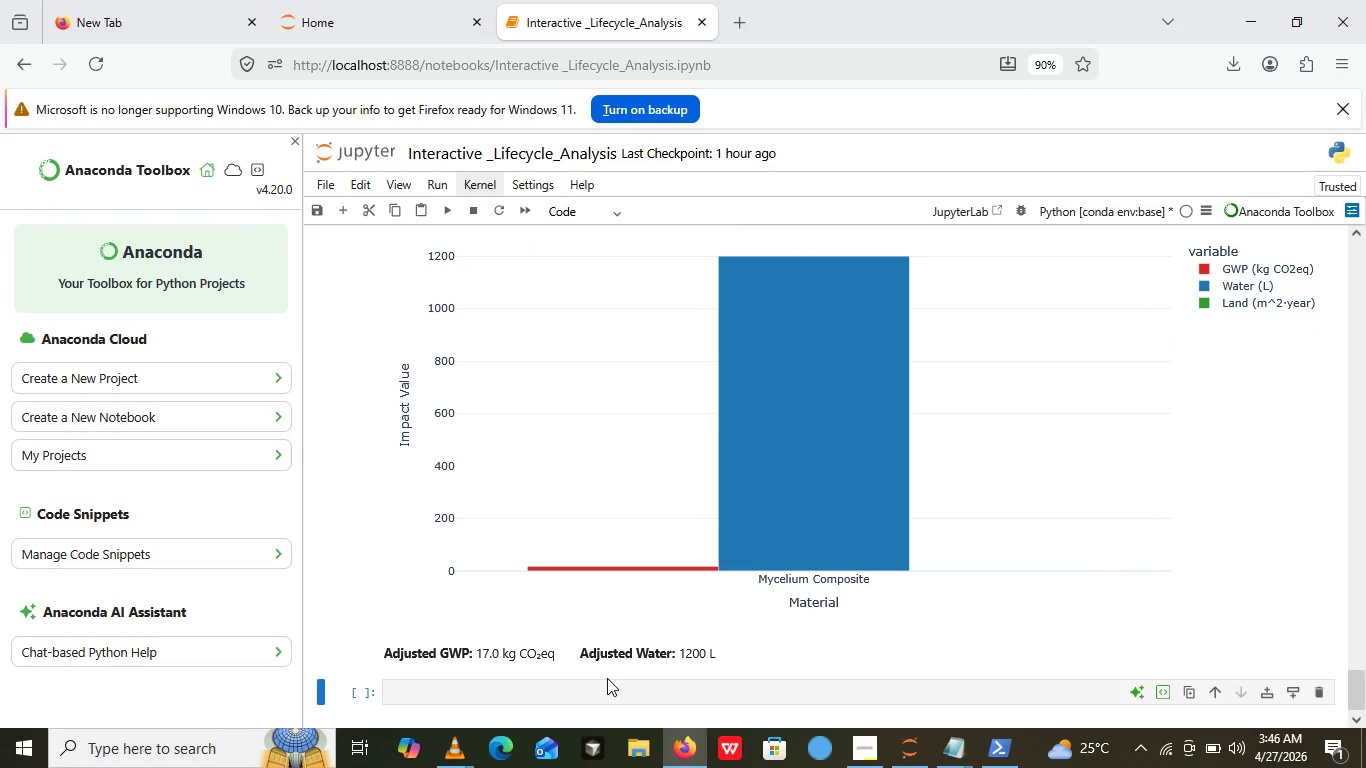 
left_click([607, 678])
 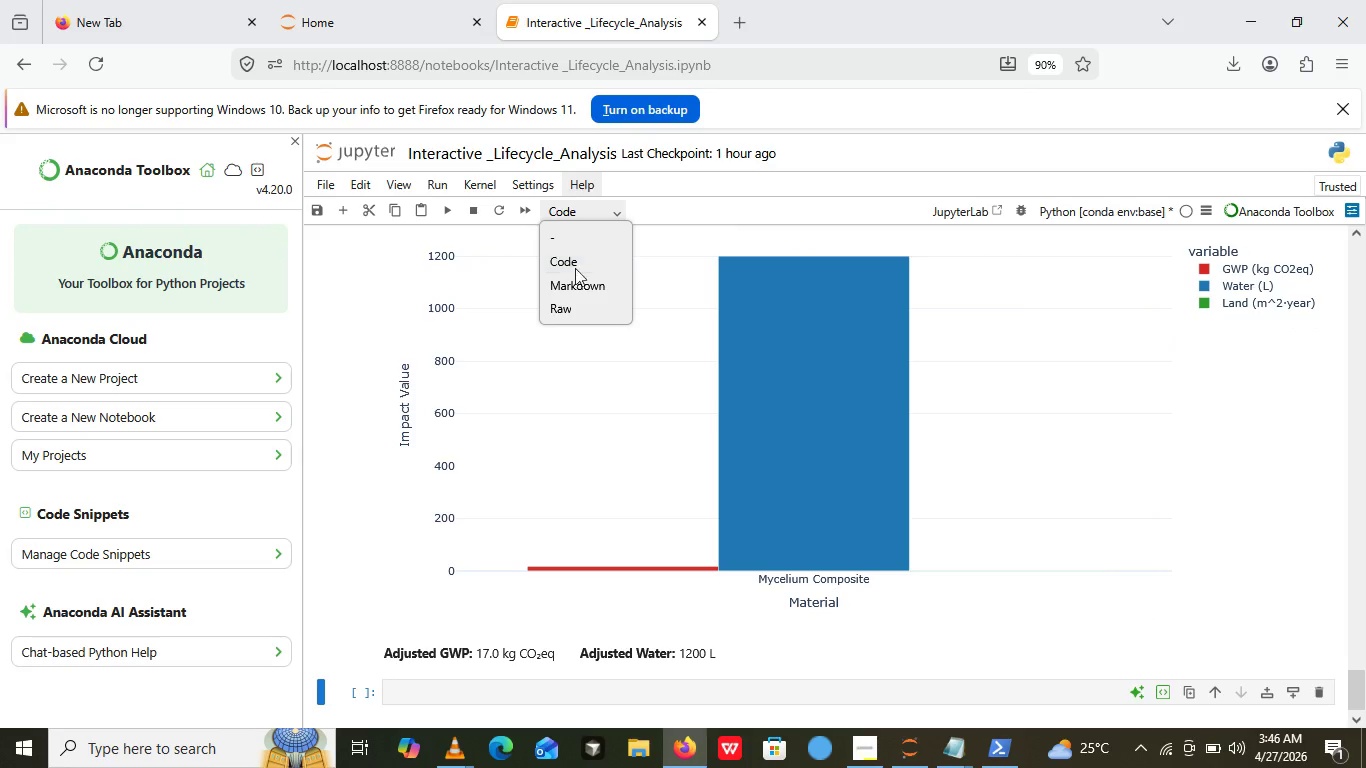 
left_click([560, 218])
 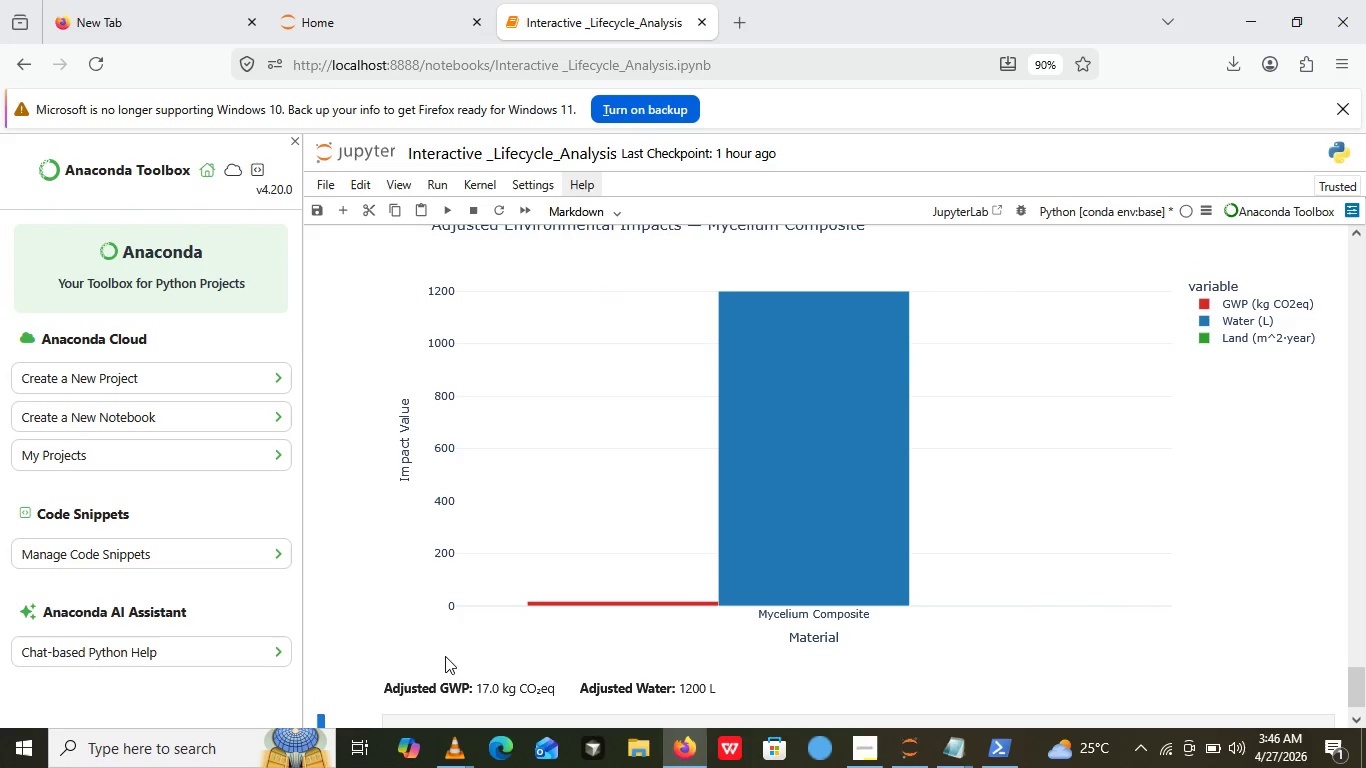 
left_click([581, 289])
 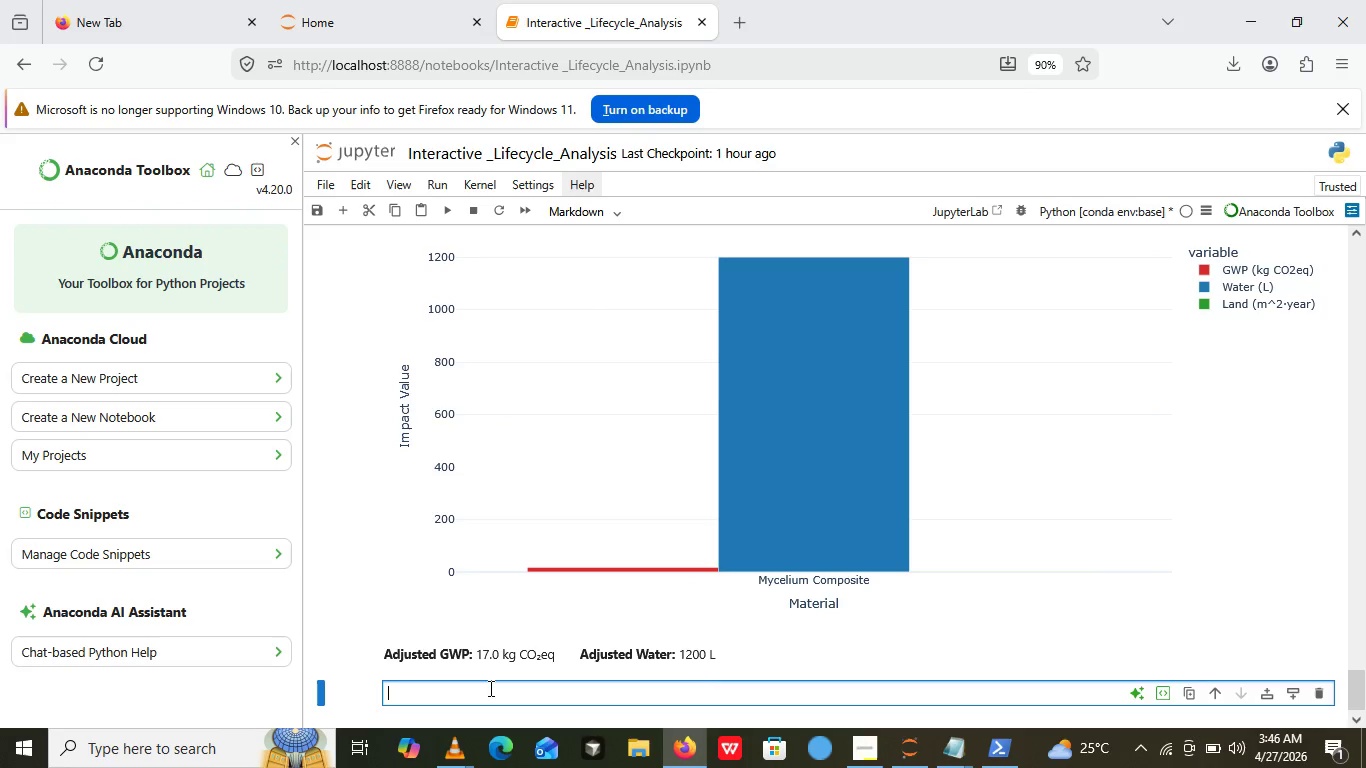 
left_click([489, 688])
 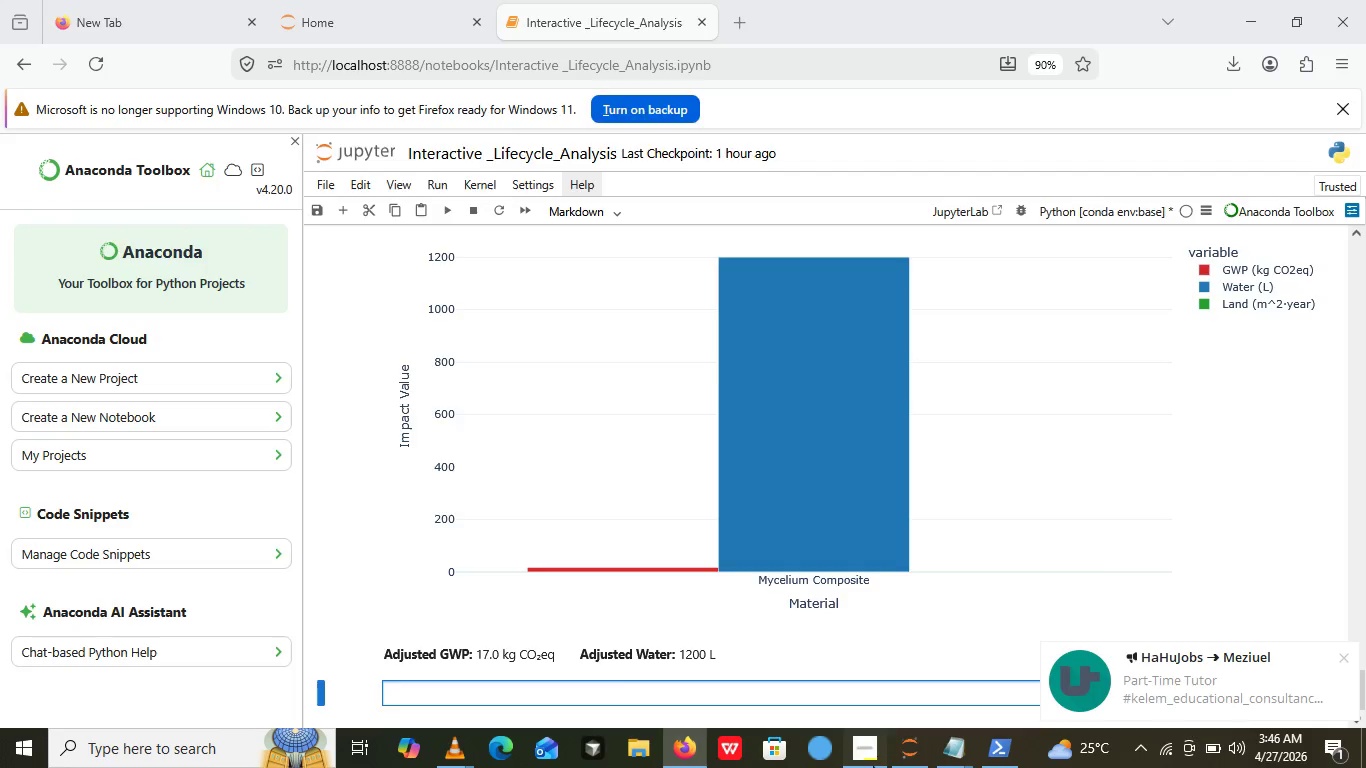 
left_click([873, 766])